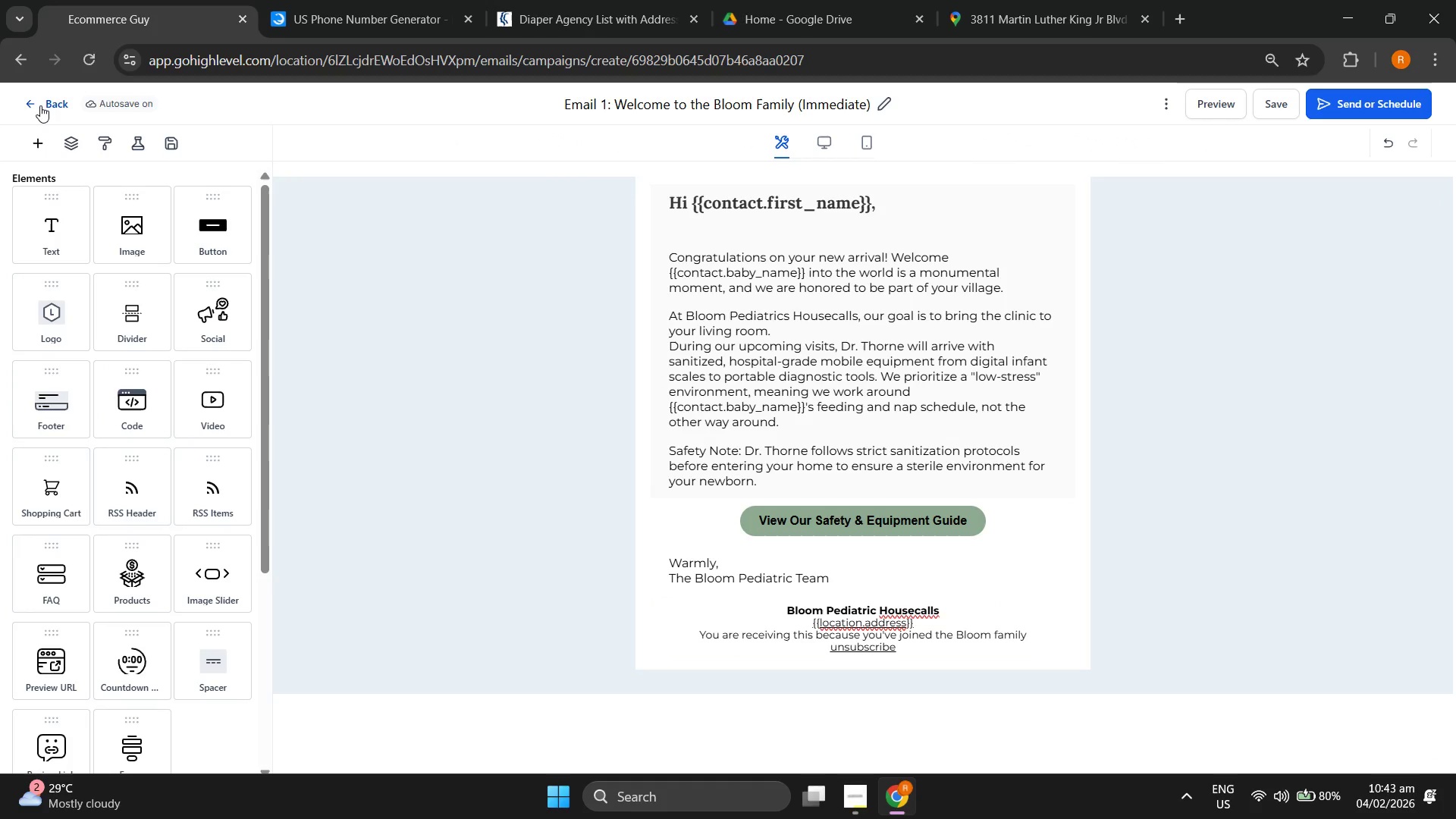 
left_click([40, 105])
 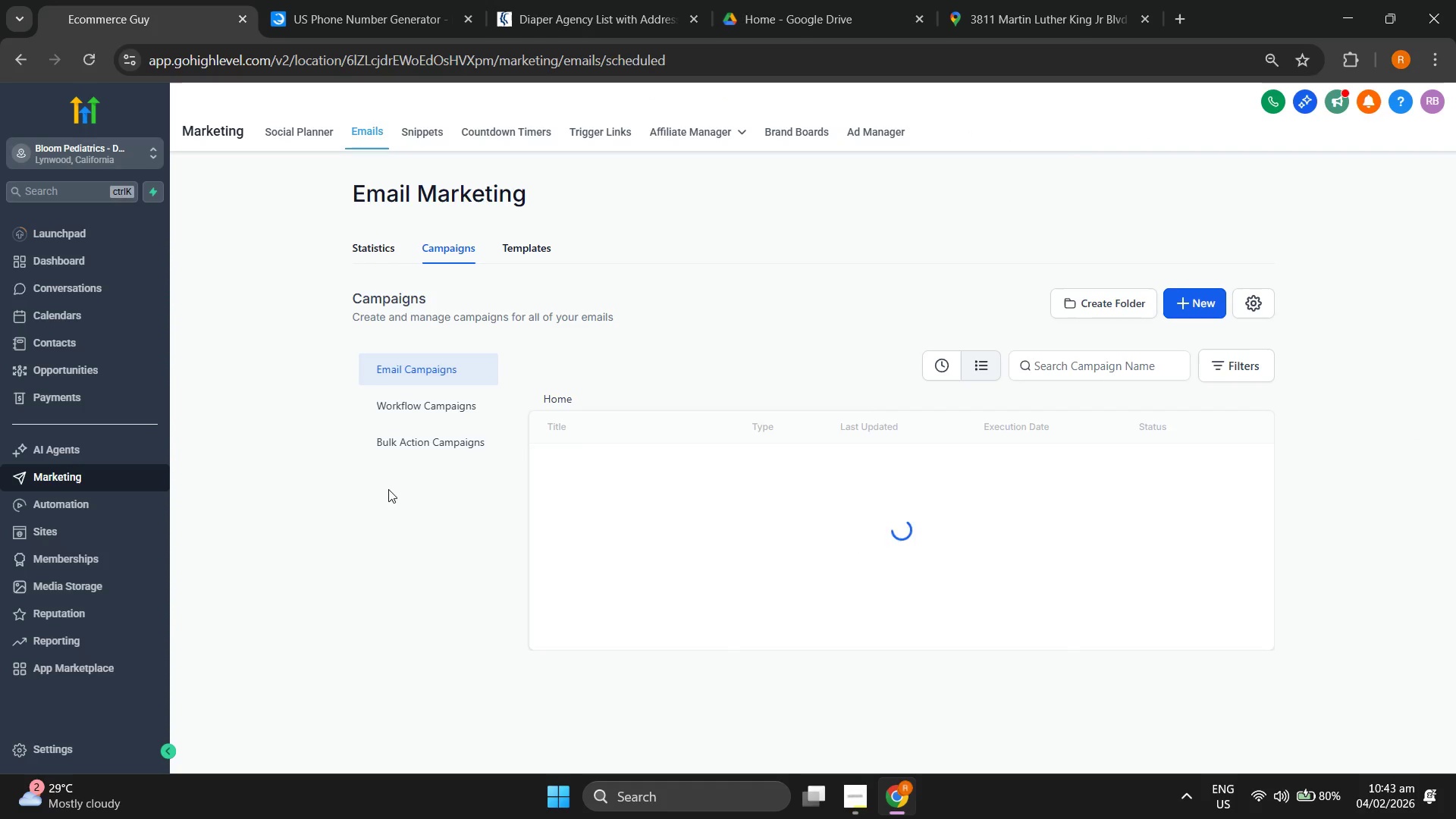 
left_click([629, 529])
 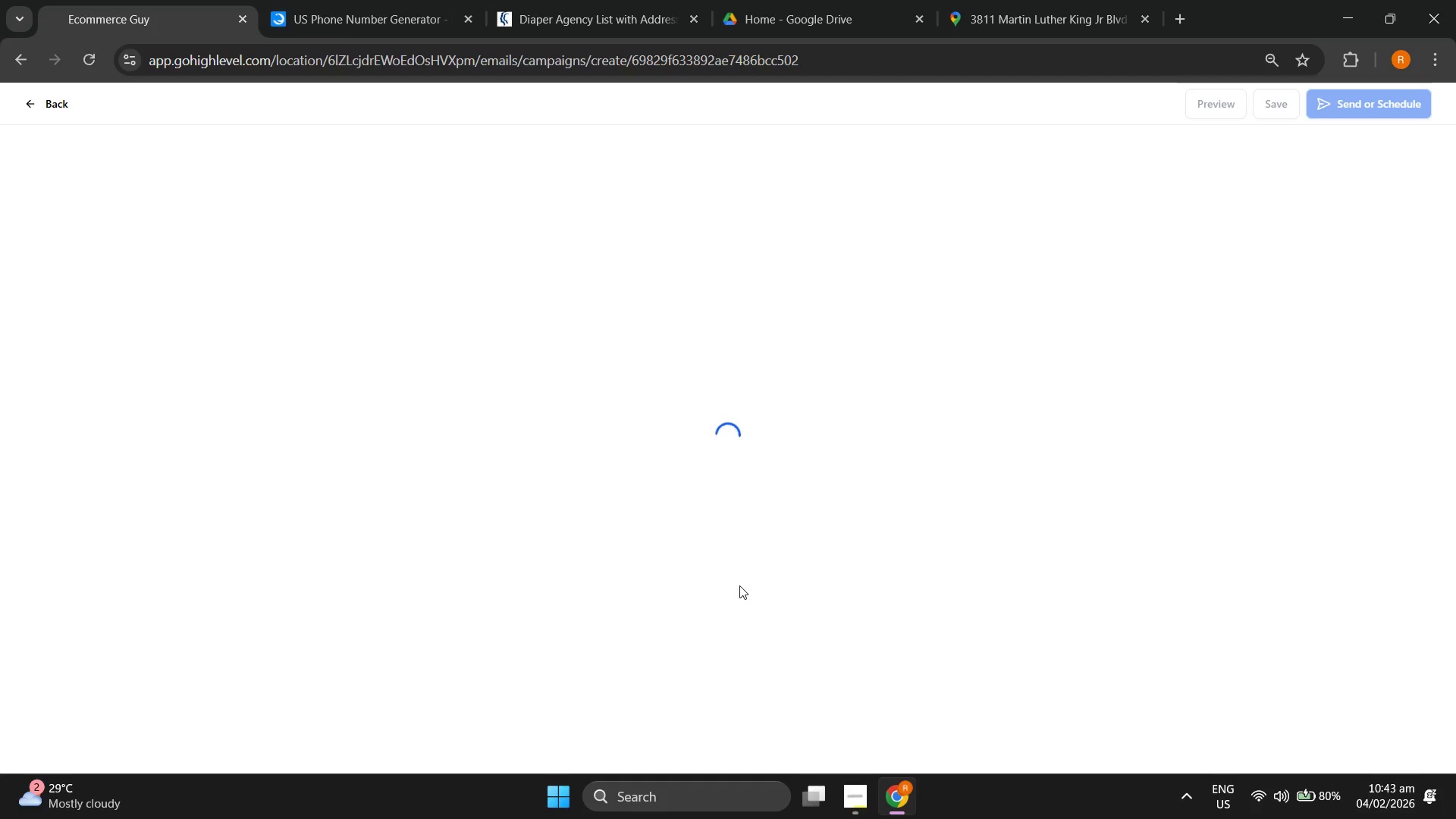 
wait(6.45)
 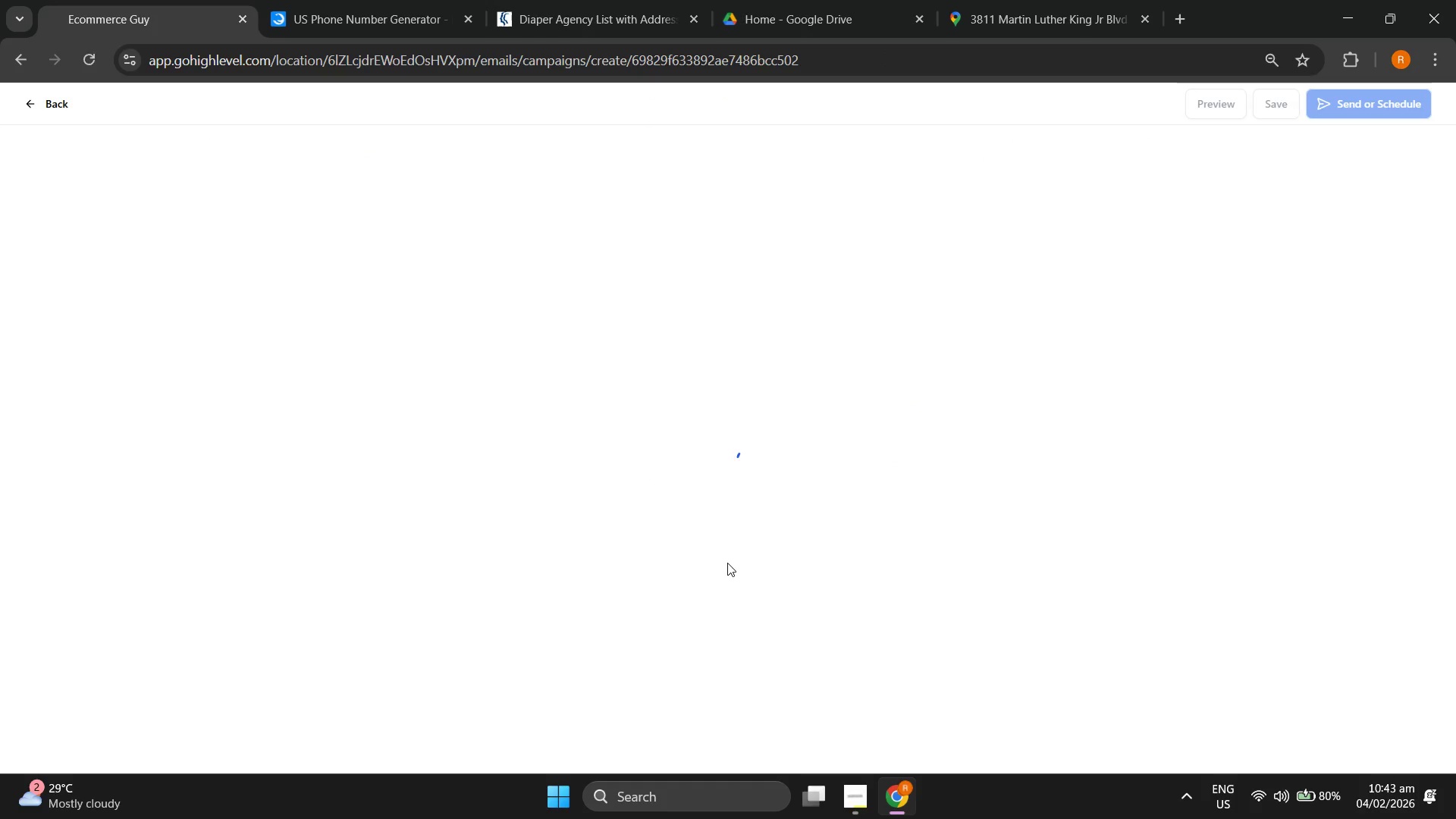 
left_click_drag(start_coordinate=[895, 580], to_coordinate=[827, 575])
 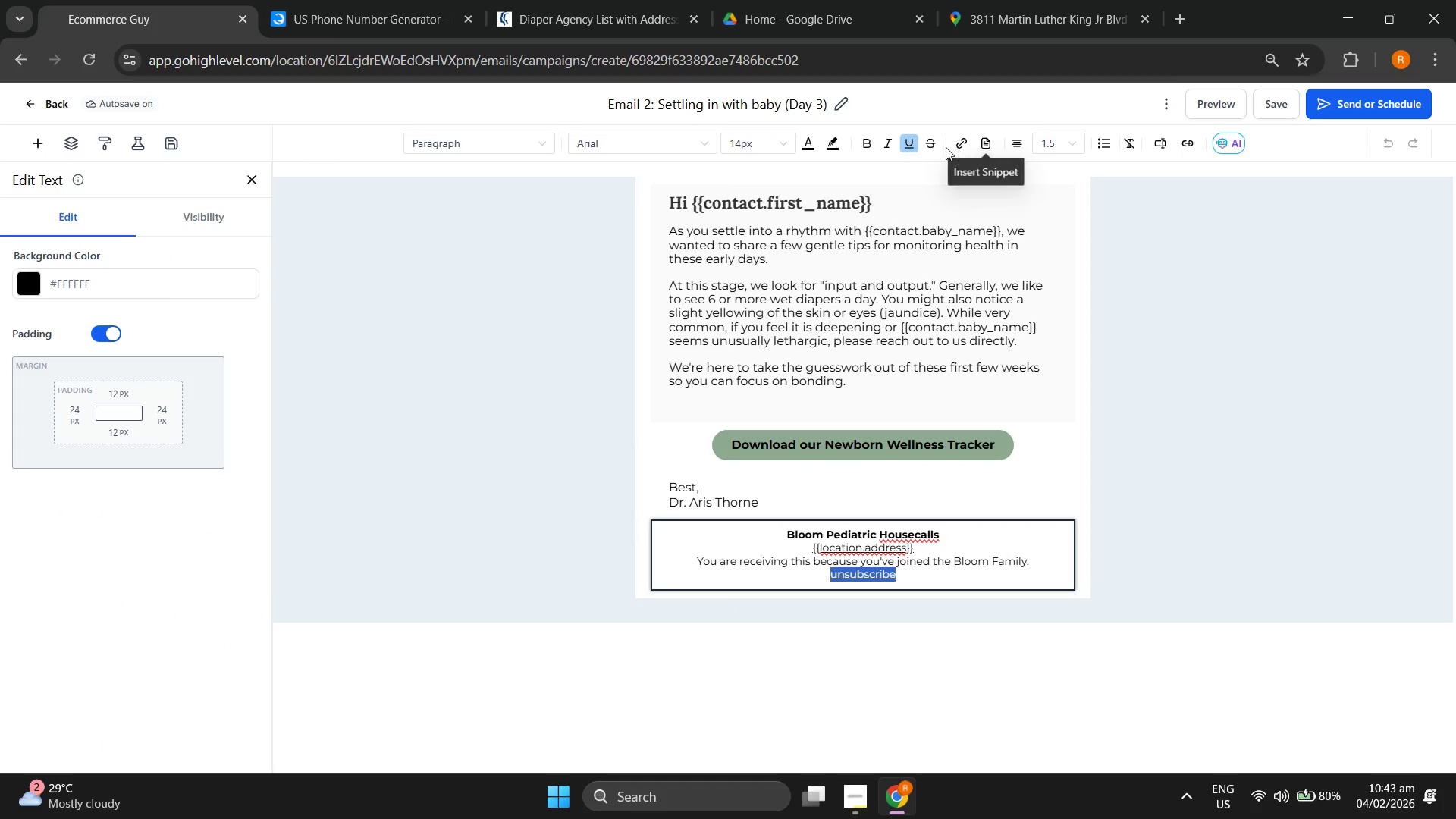 
left_click([958, 142])
 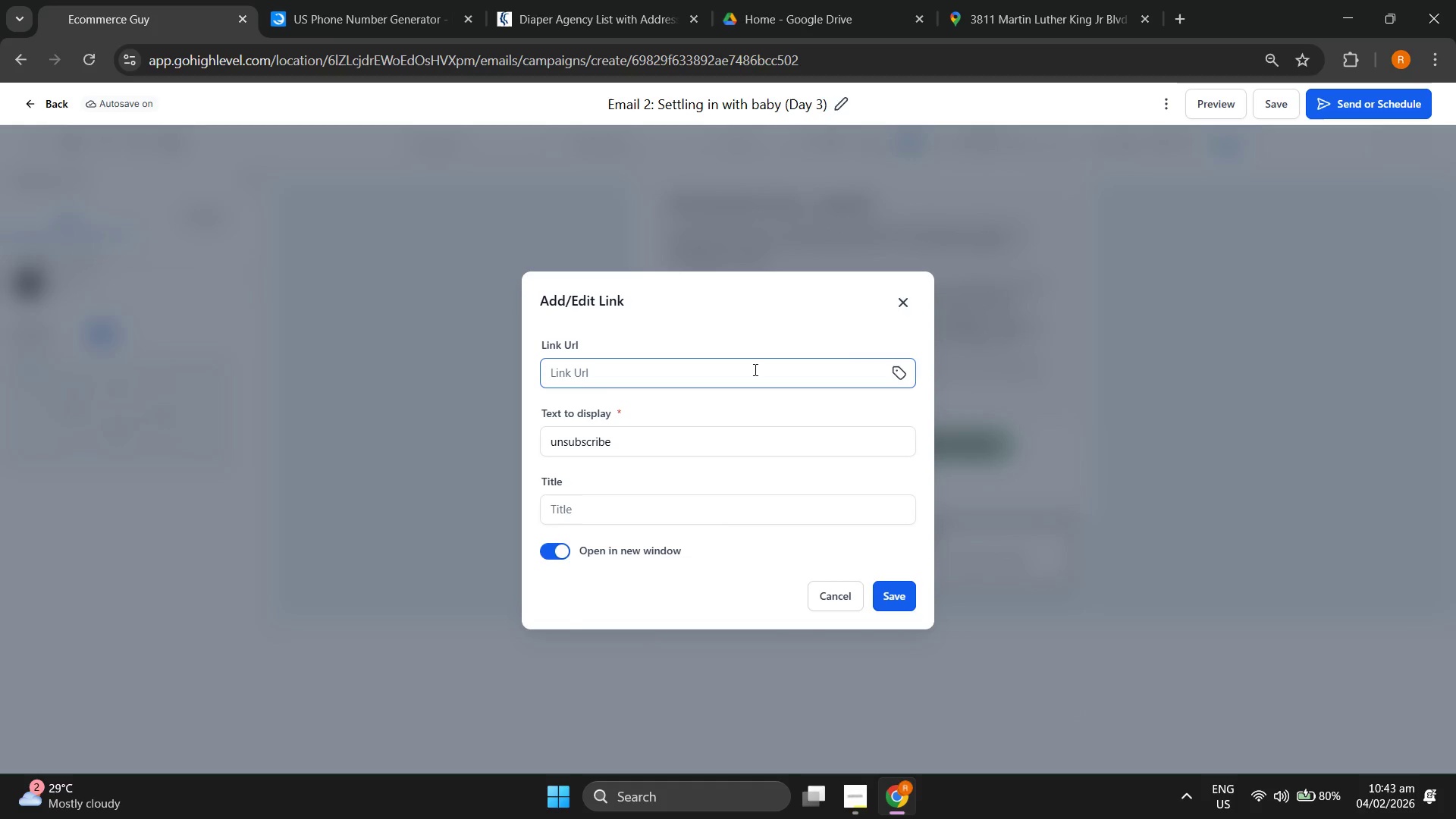 
left_click([739, 366])
 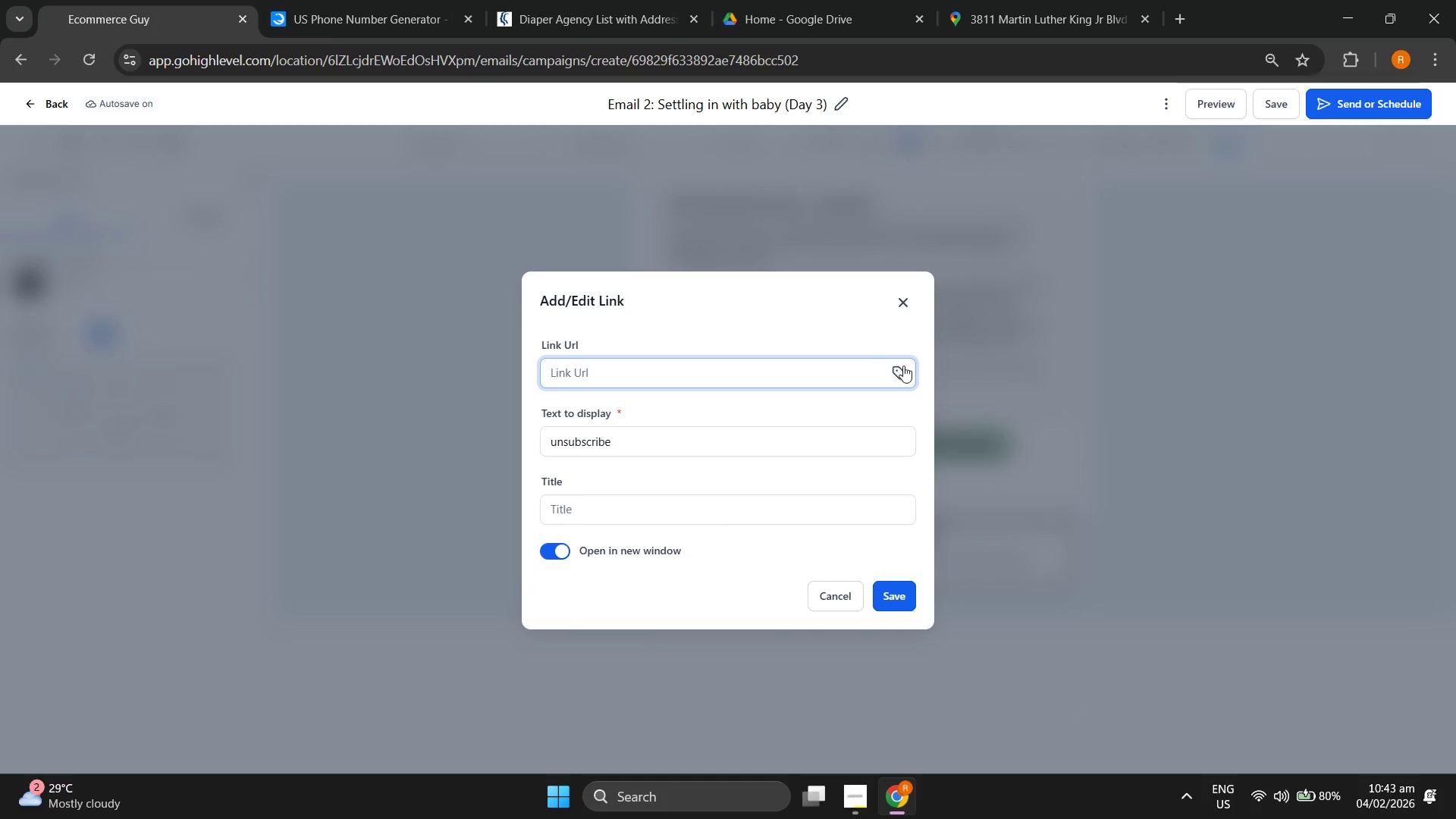 
left_click([903, 381])
 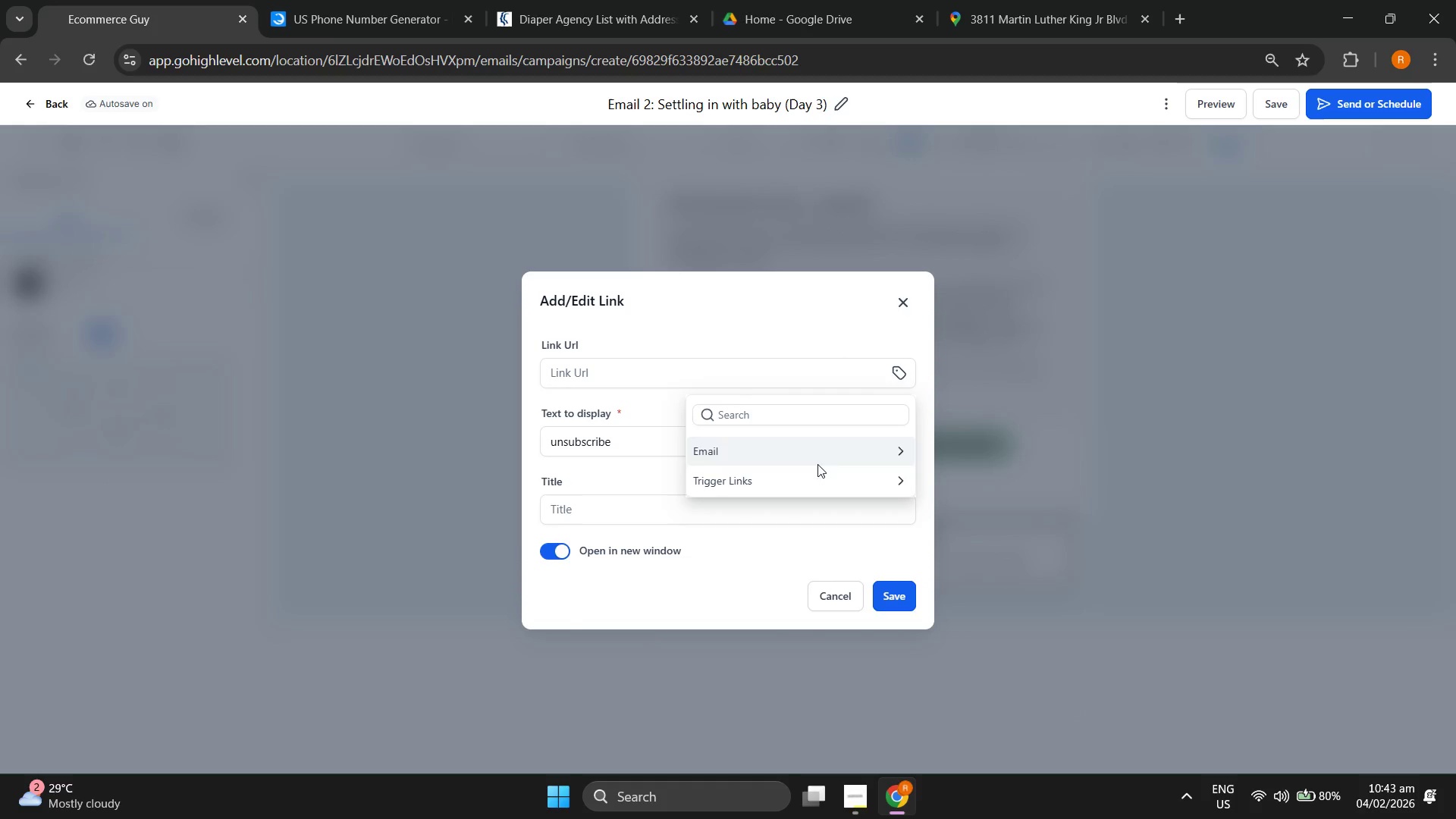 
left_click([811, 480])
 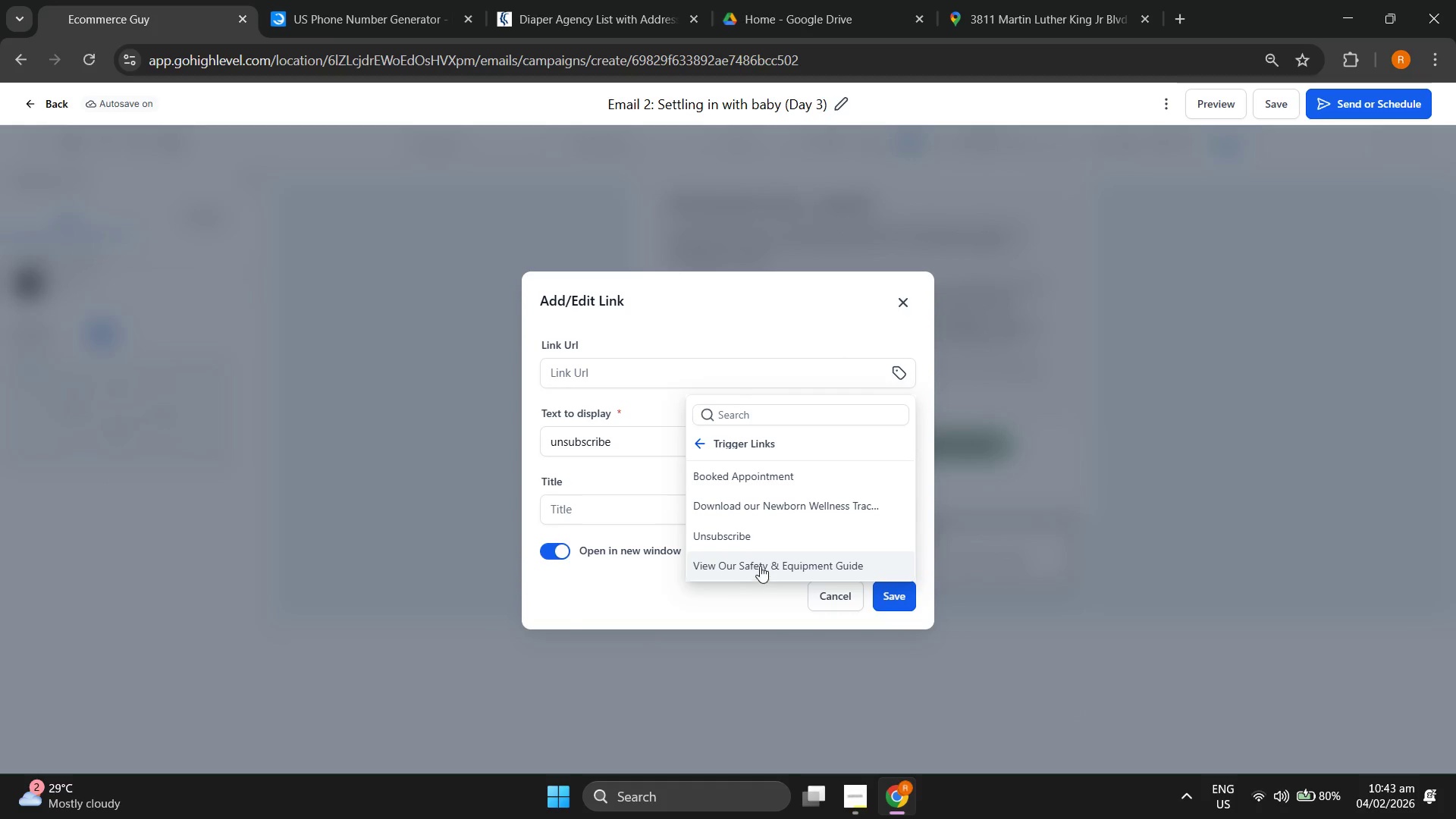 
left_click([769, 541])
 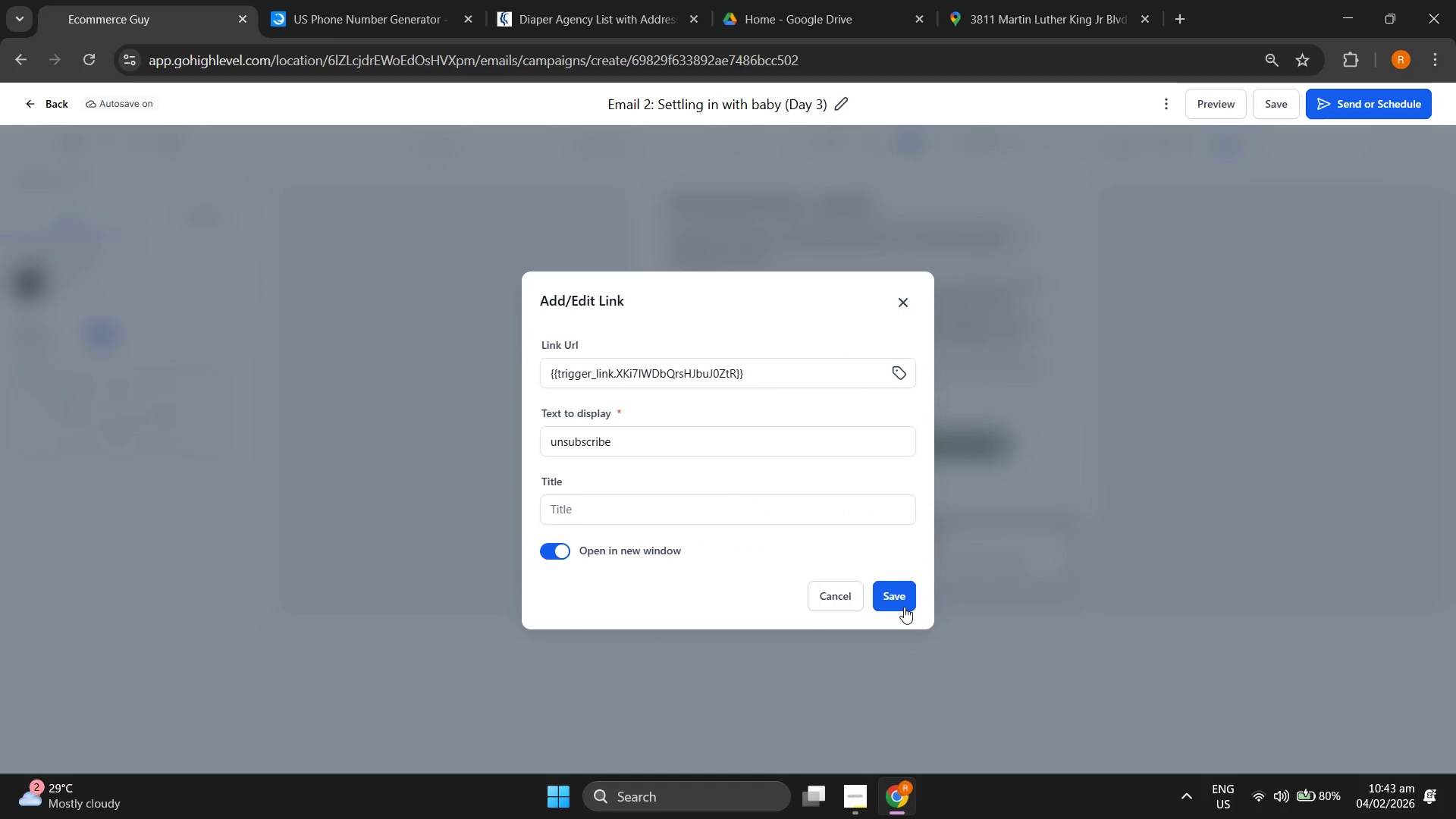 
left_click([904, 607])
 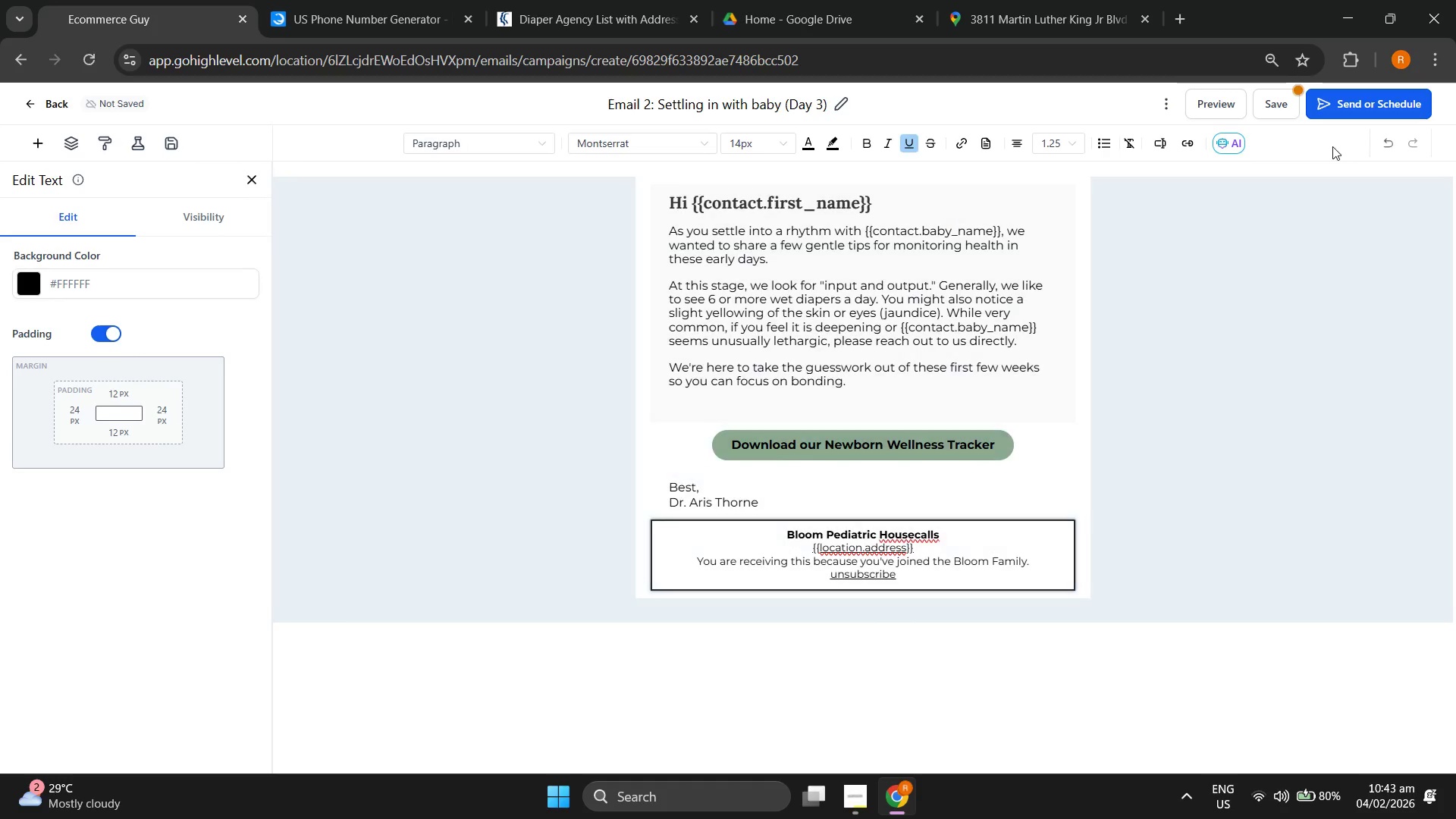 
left_click([1280, 101])
 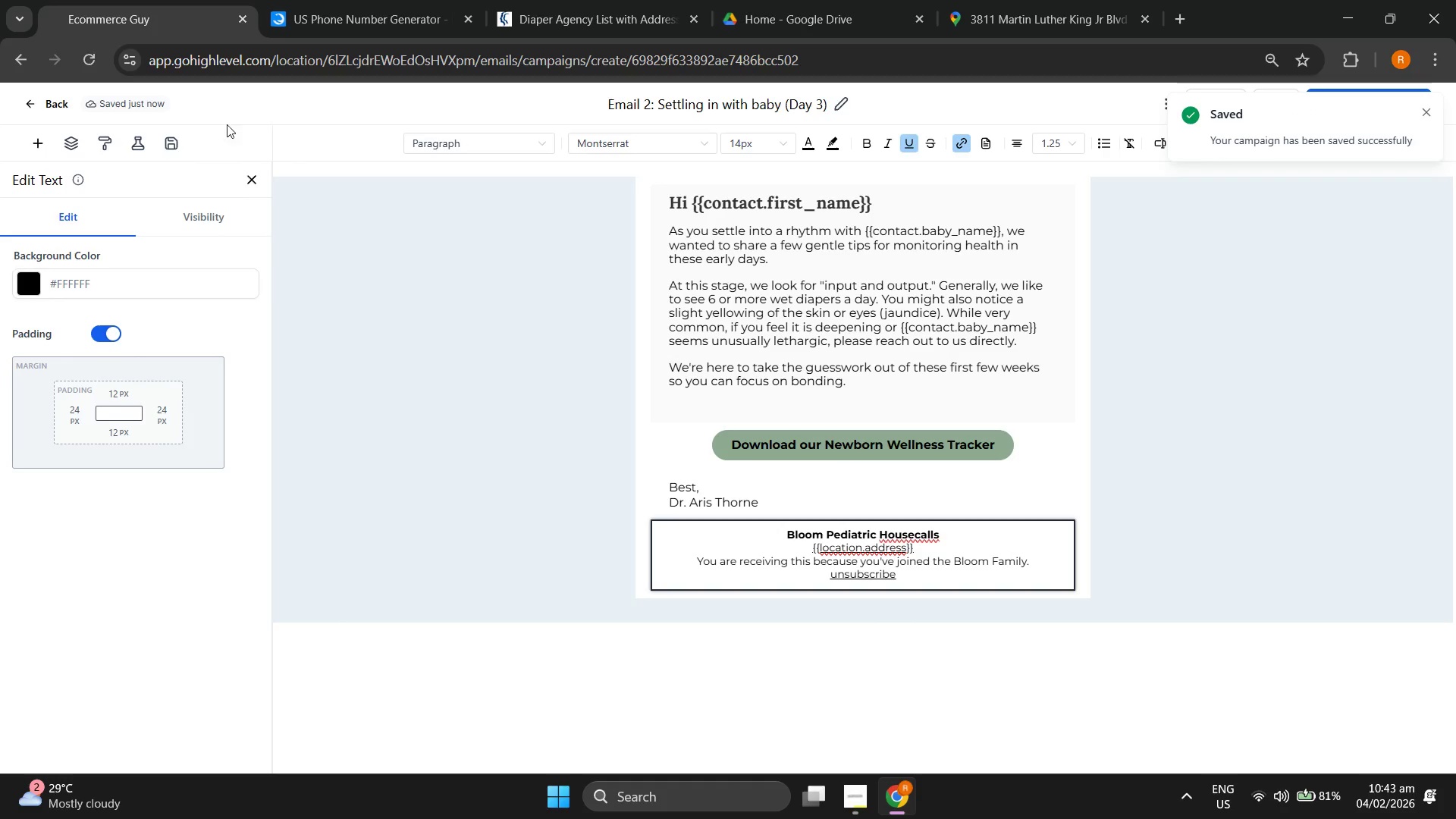 
left_click([49, 103])
 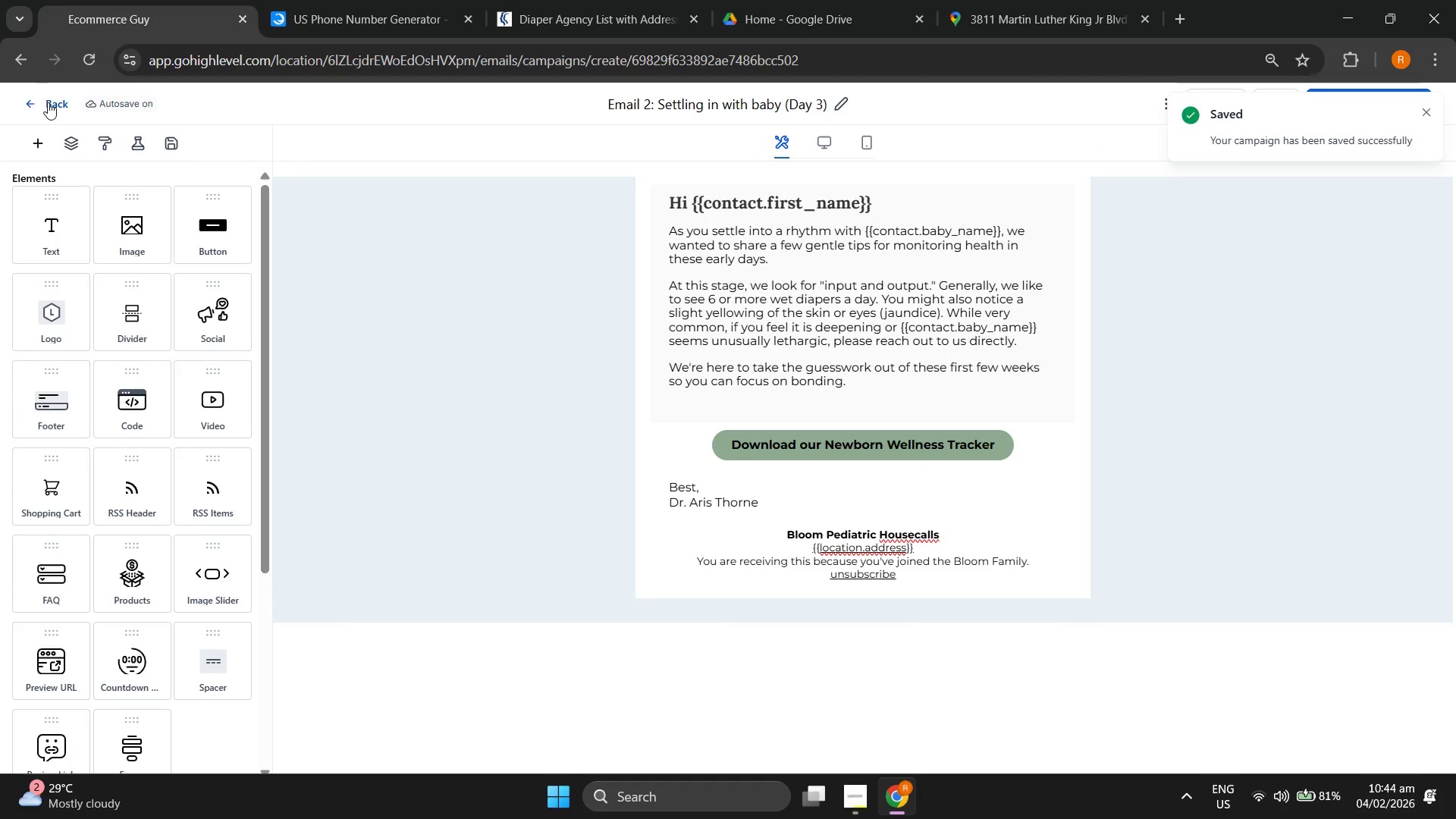 
left_click([49, 104])
 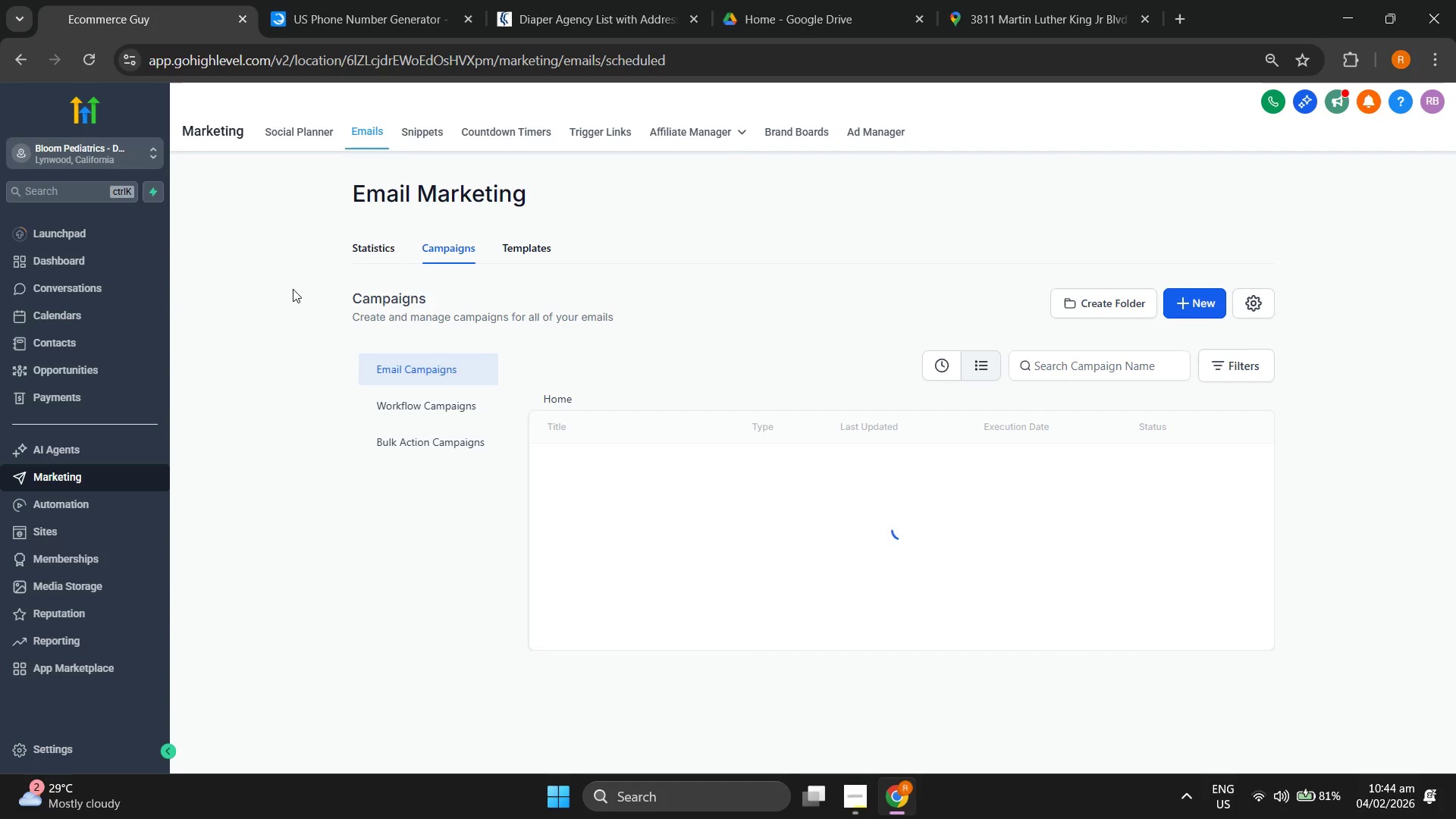 
left_click([620, 474])
 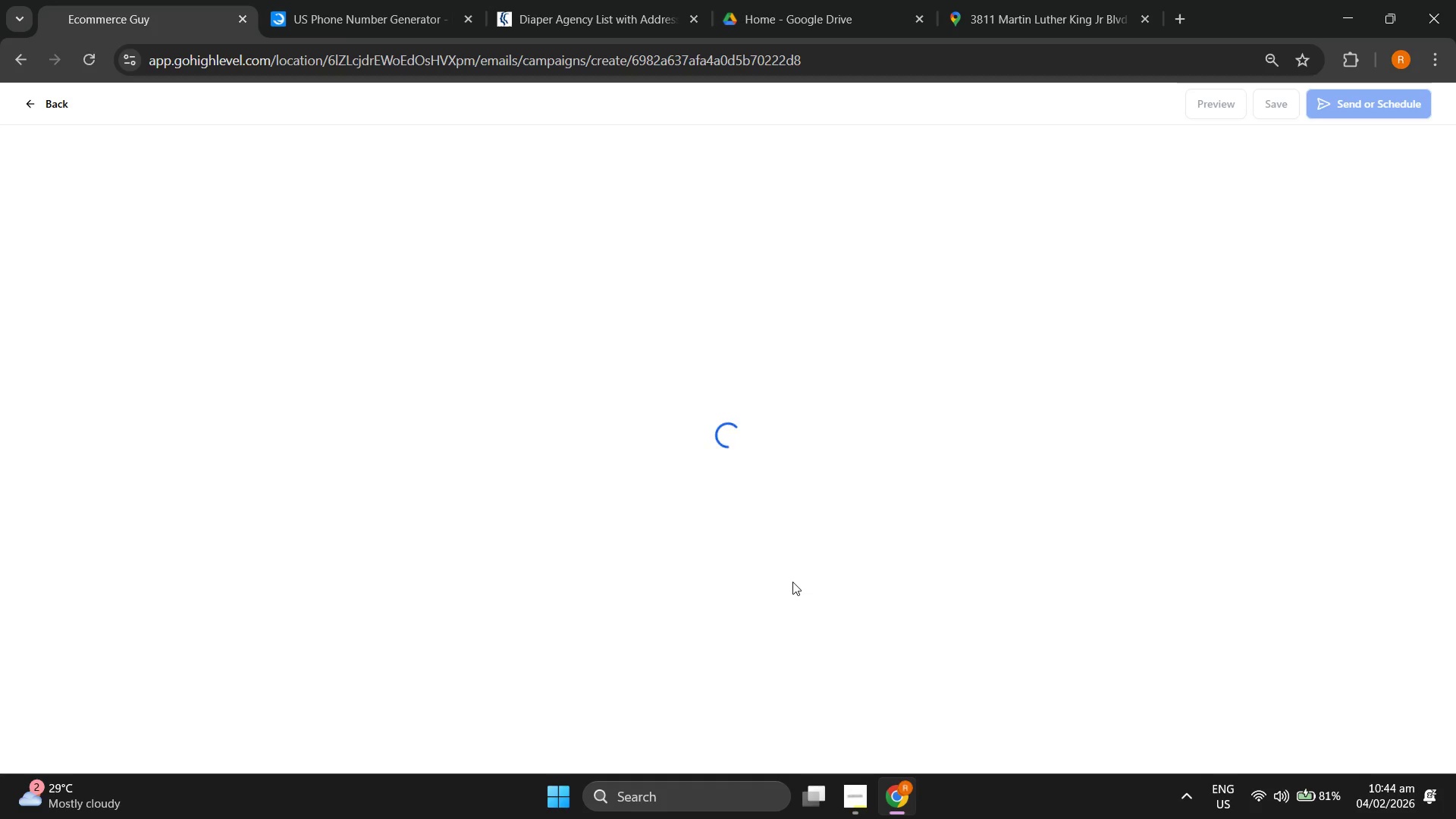 
wait(5.89)
 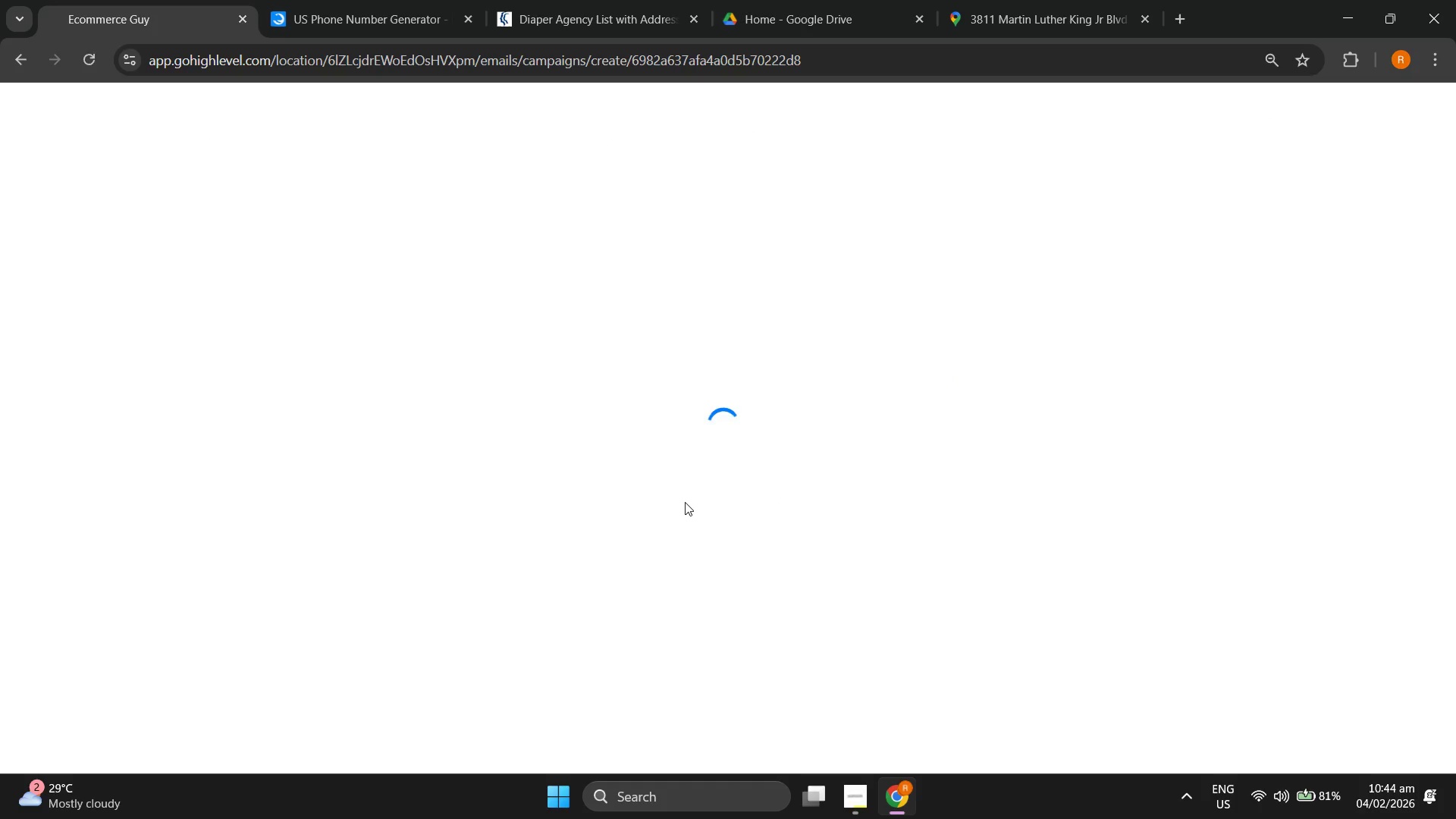 
left_click([899, 576])
 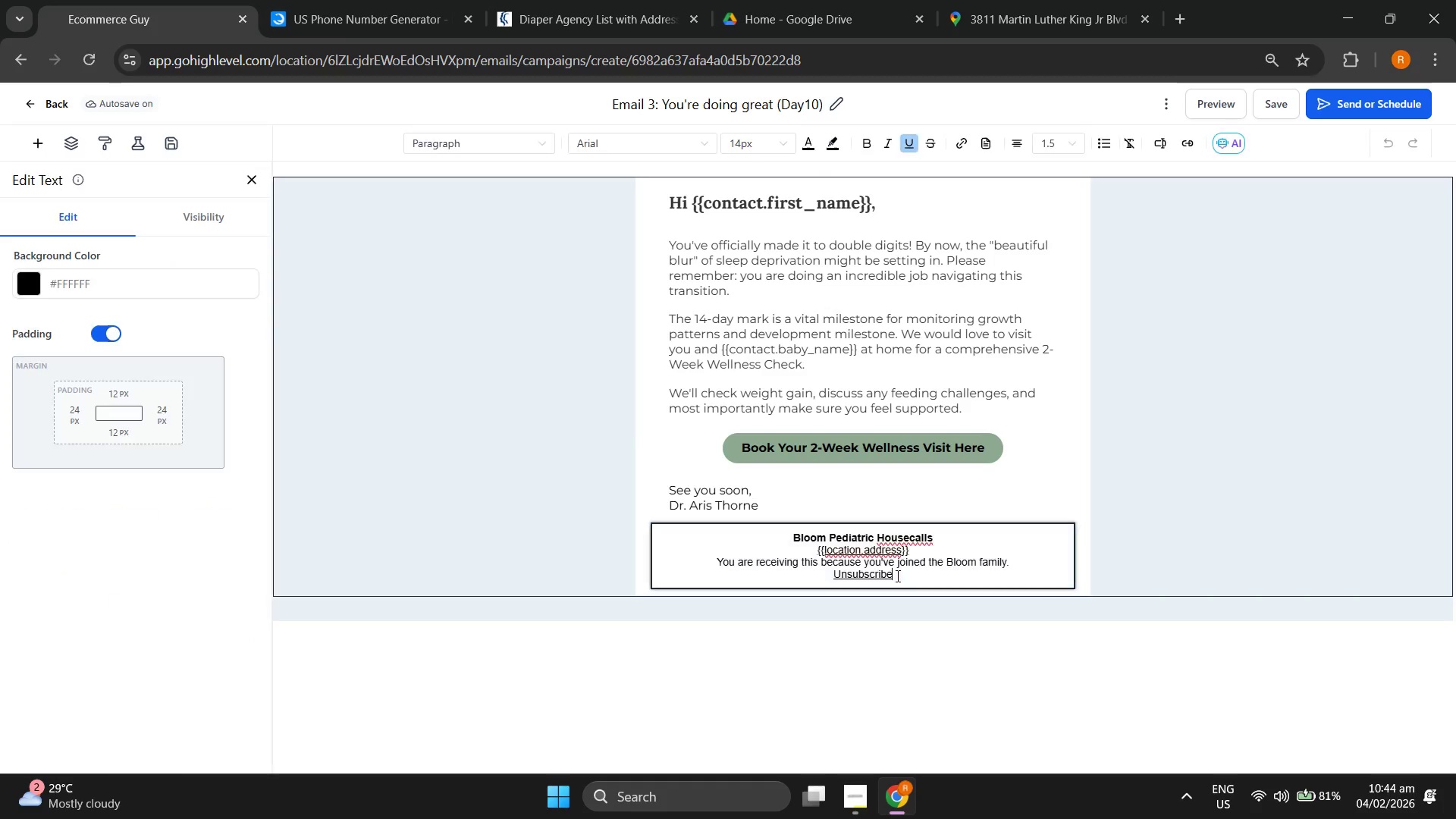 
left_click_drag(start_coordinate=[898, 576], to_coordinate=[833, 571])
 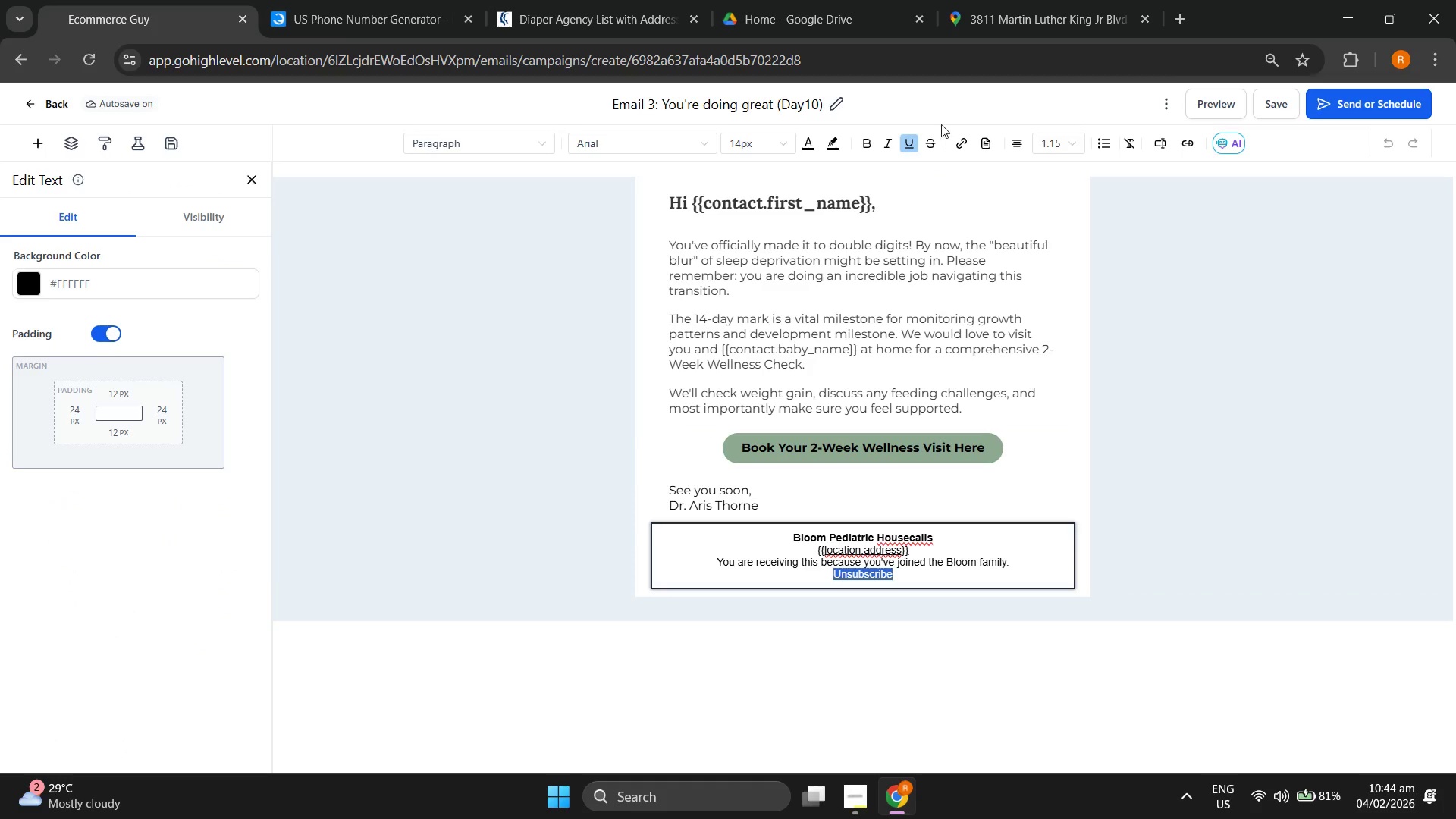 
left_click([956, 135])
 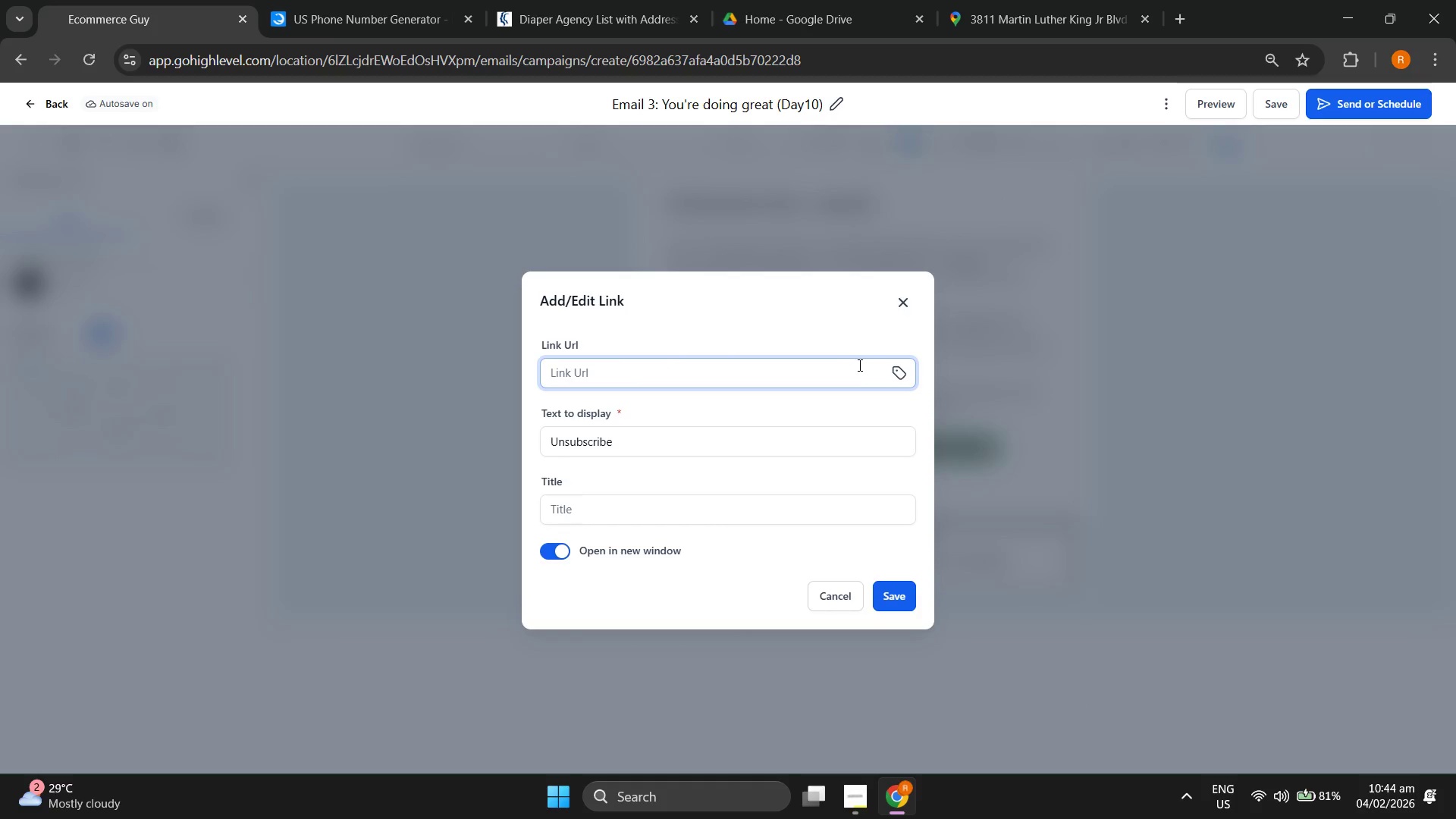 
left_click([900, 375])
 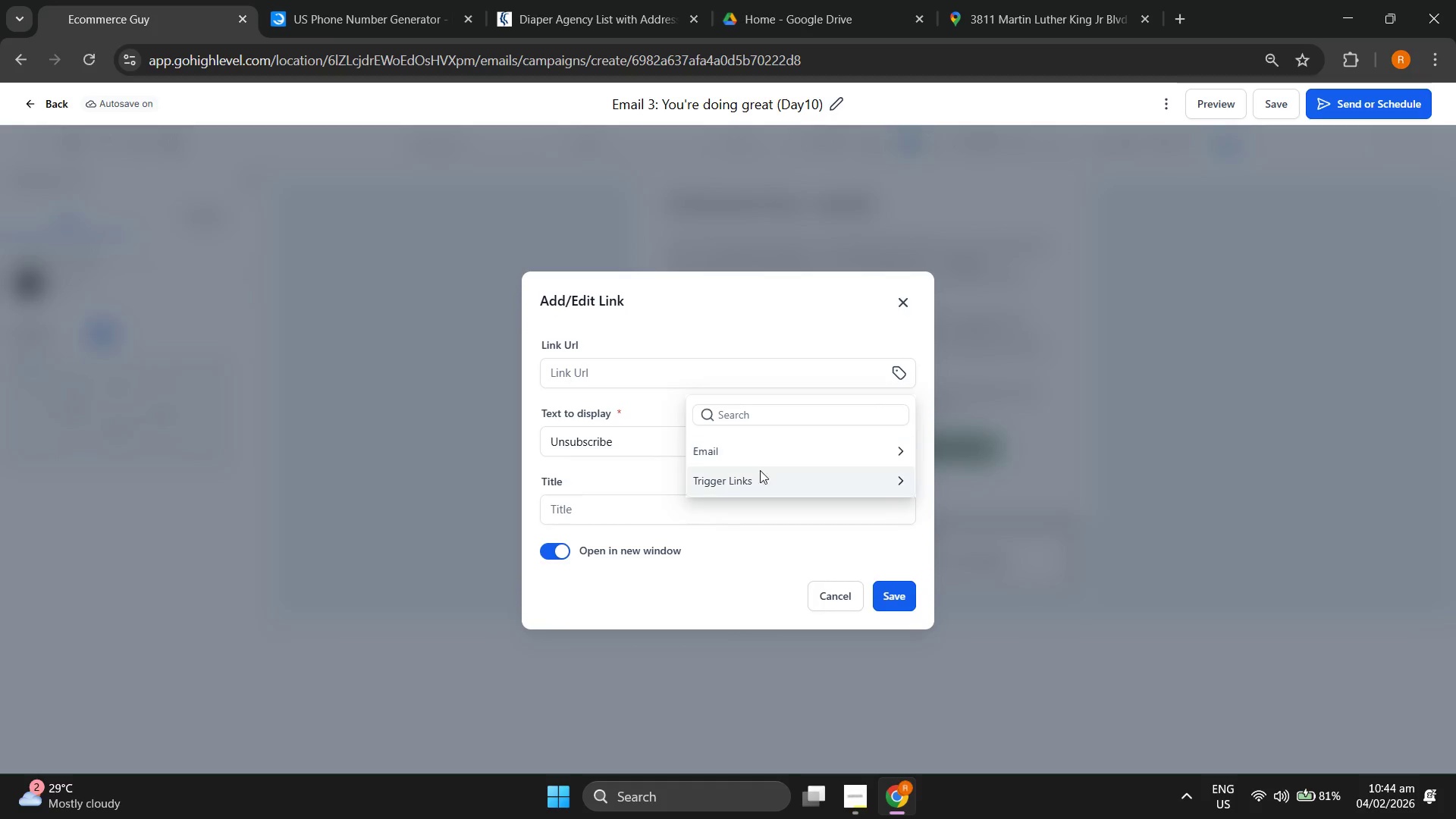 
left_click([759, 484])
 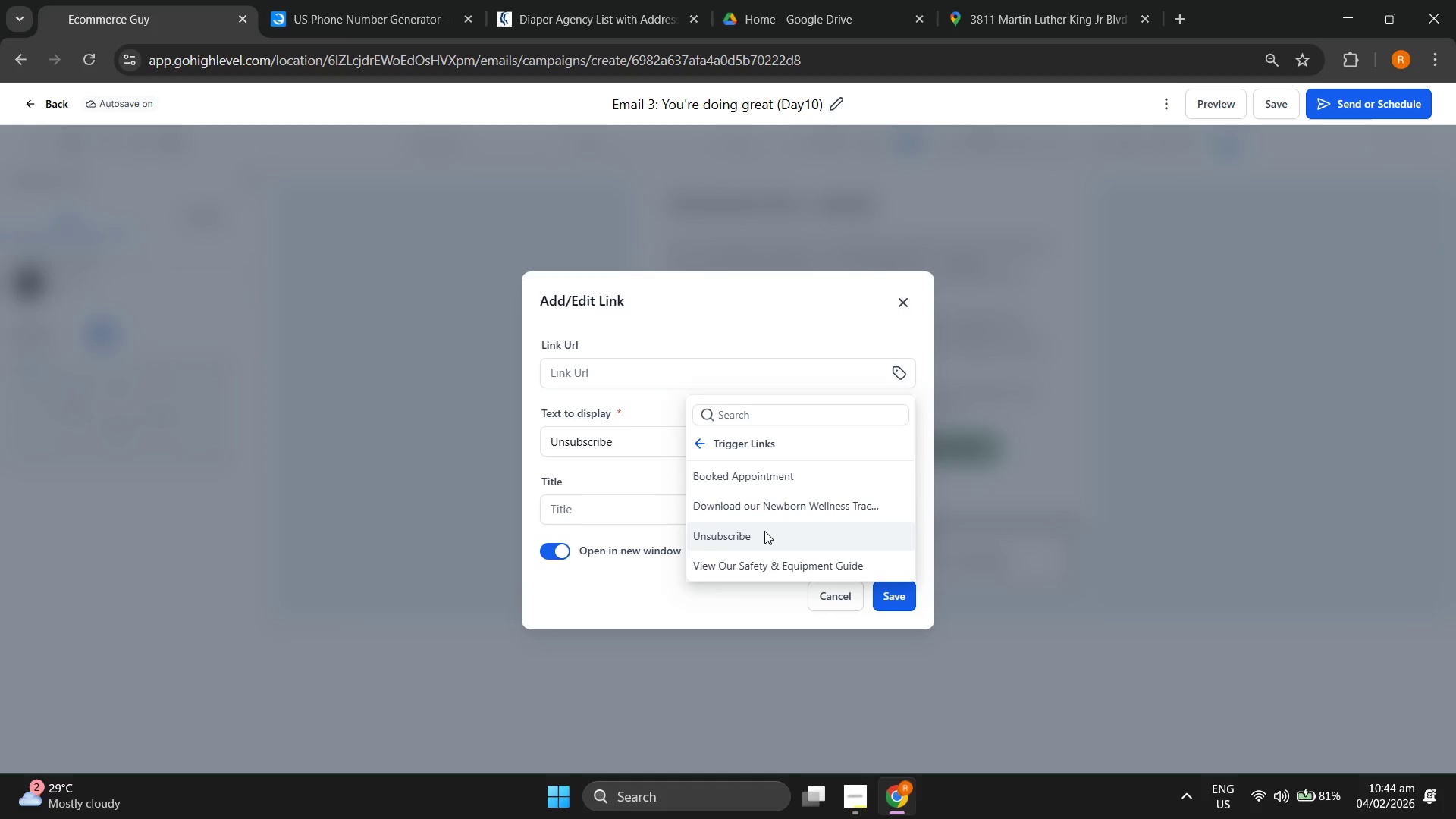 
left_click([764, 535])
 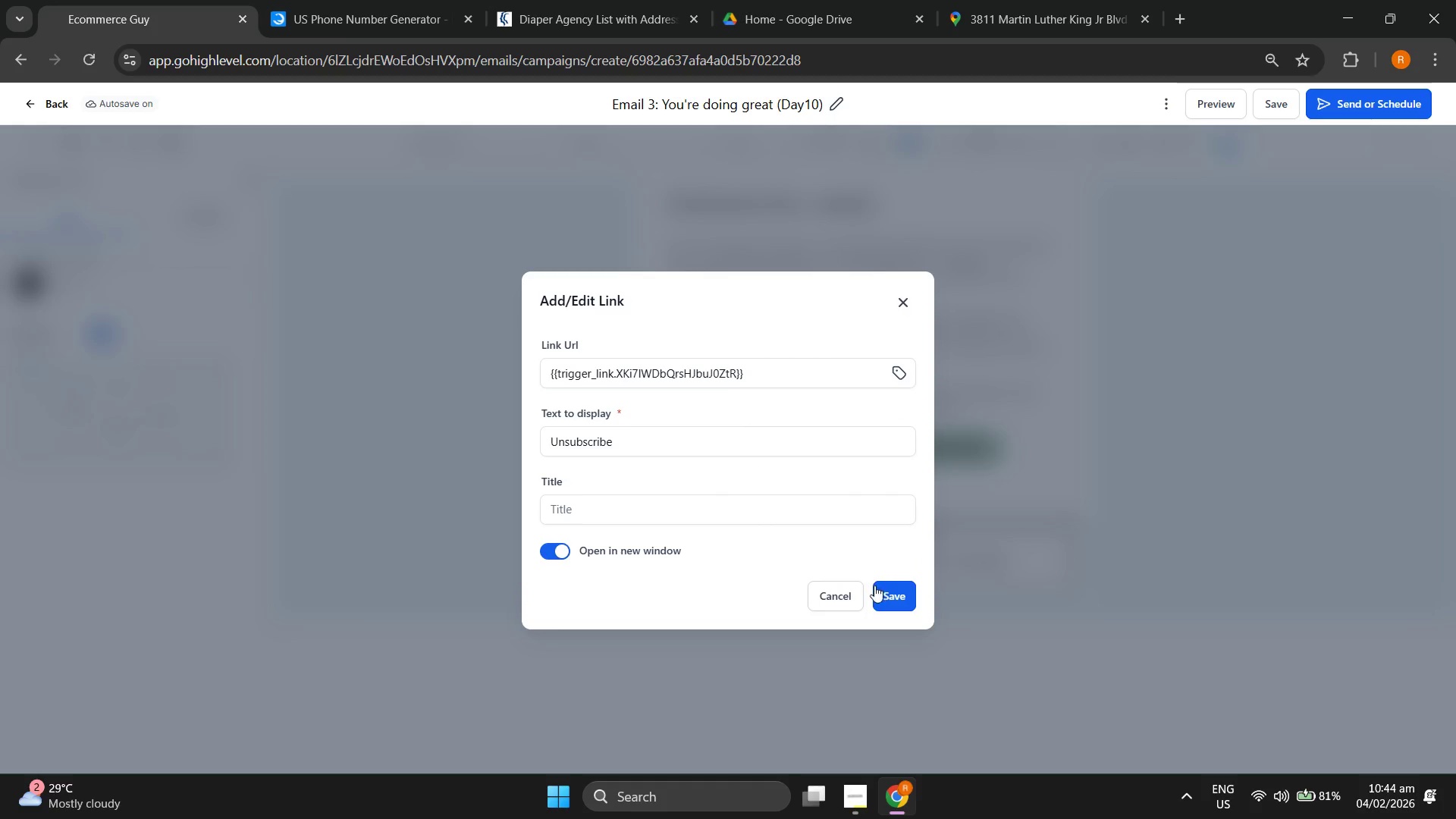 
left_click([893, 598])
 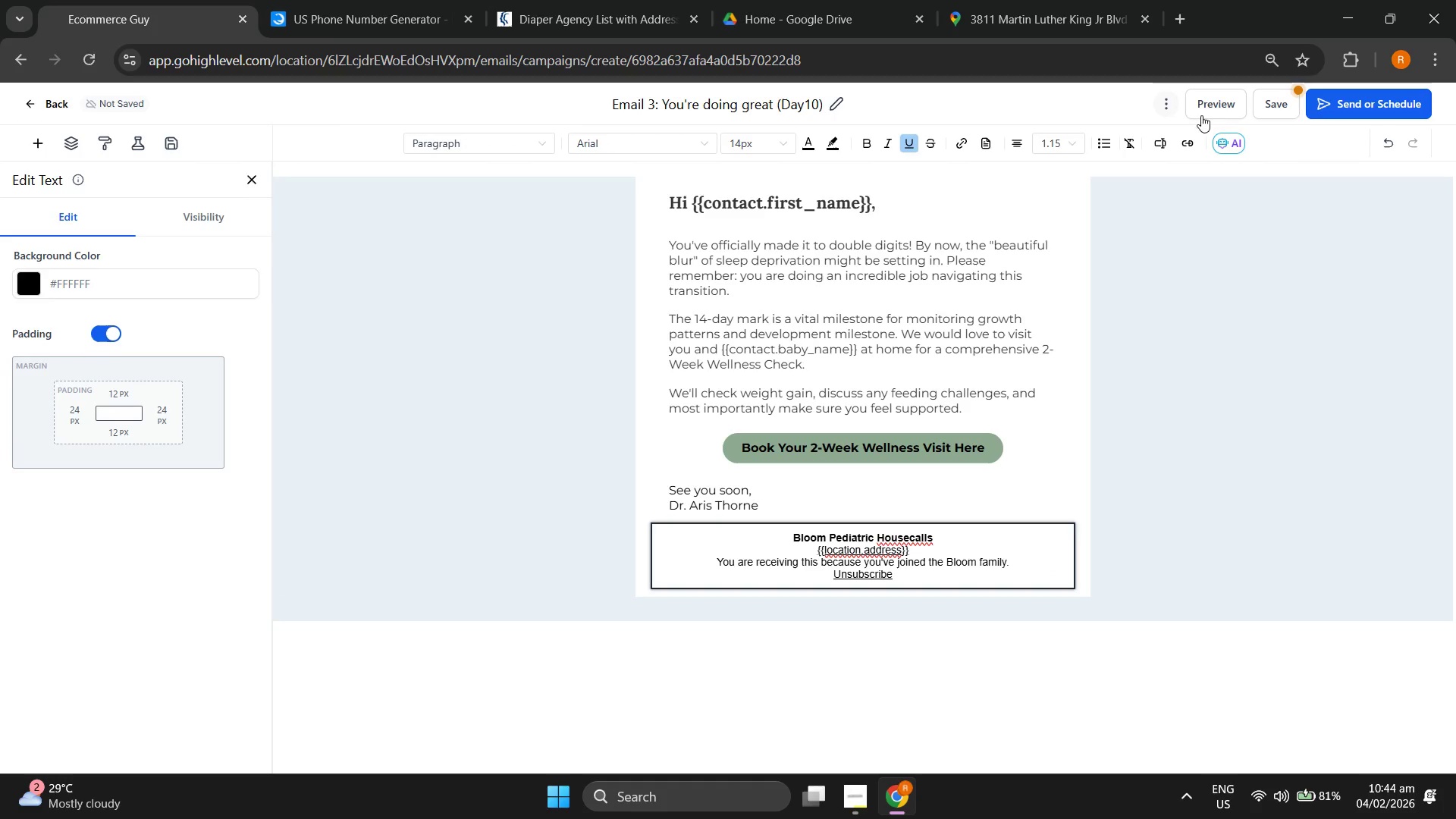 
left_click([1279, 108])
 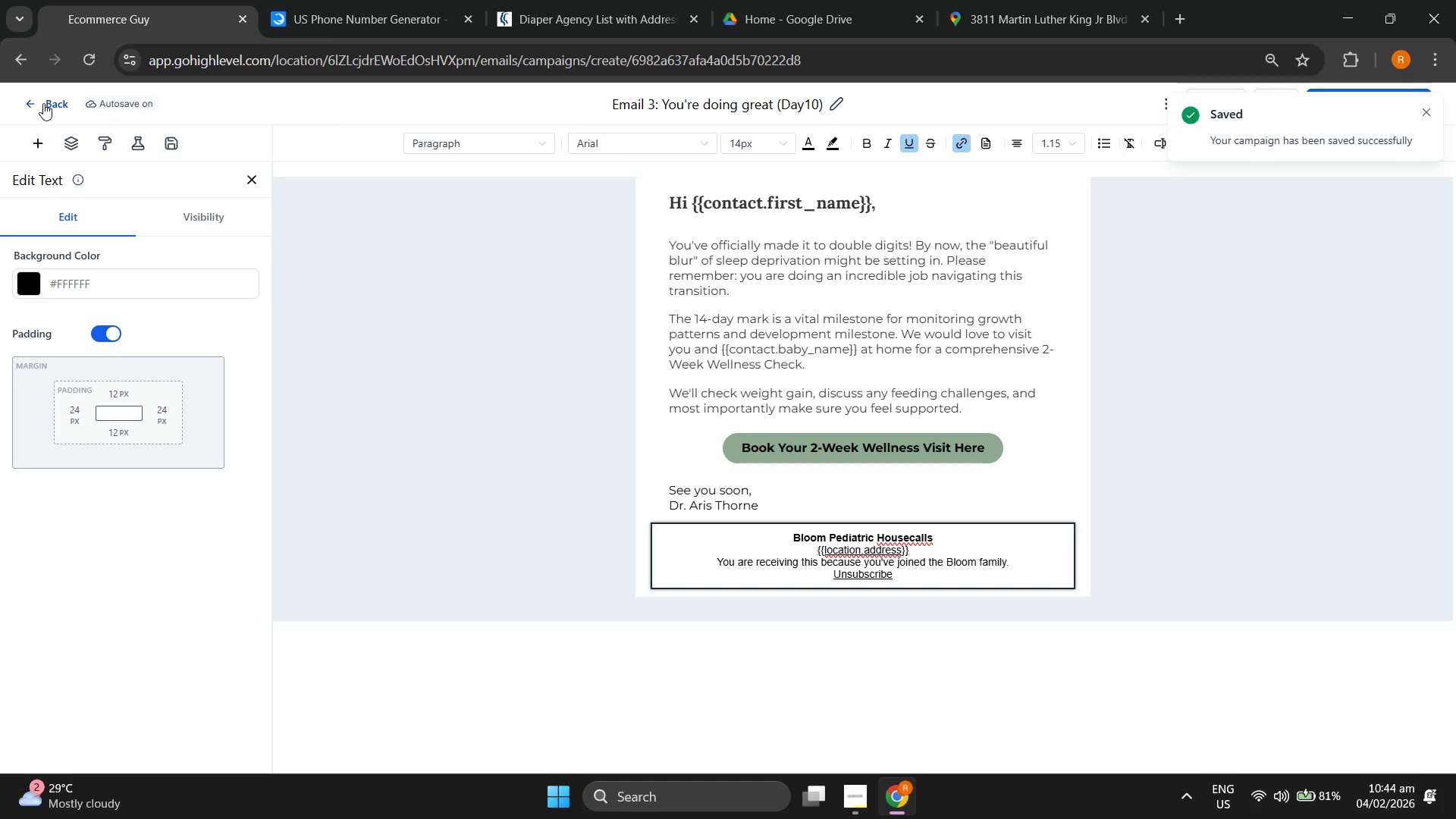 
wait(5.84)
 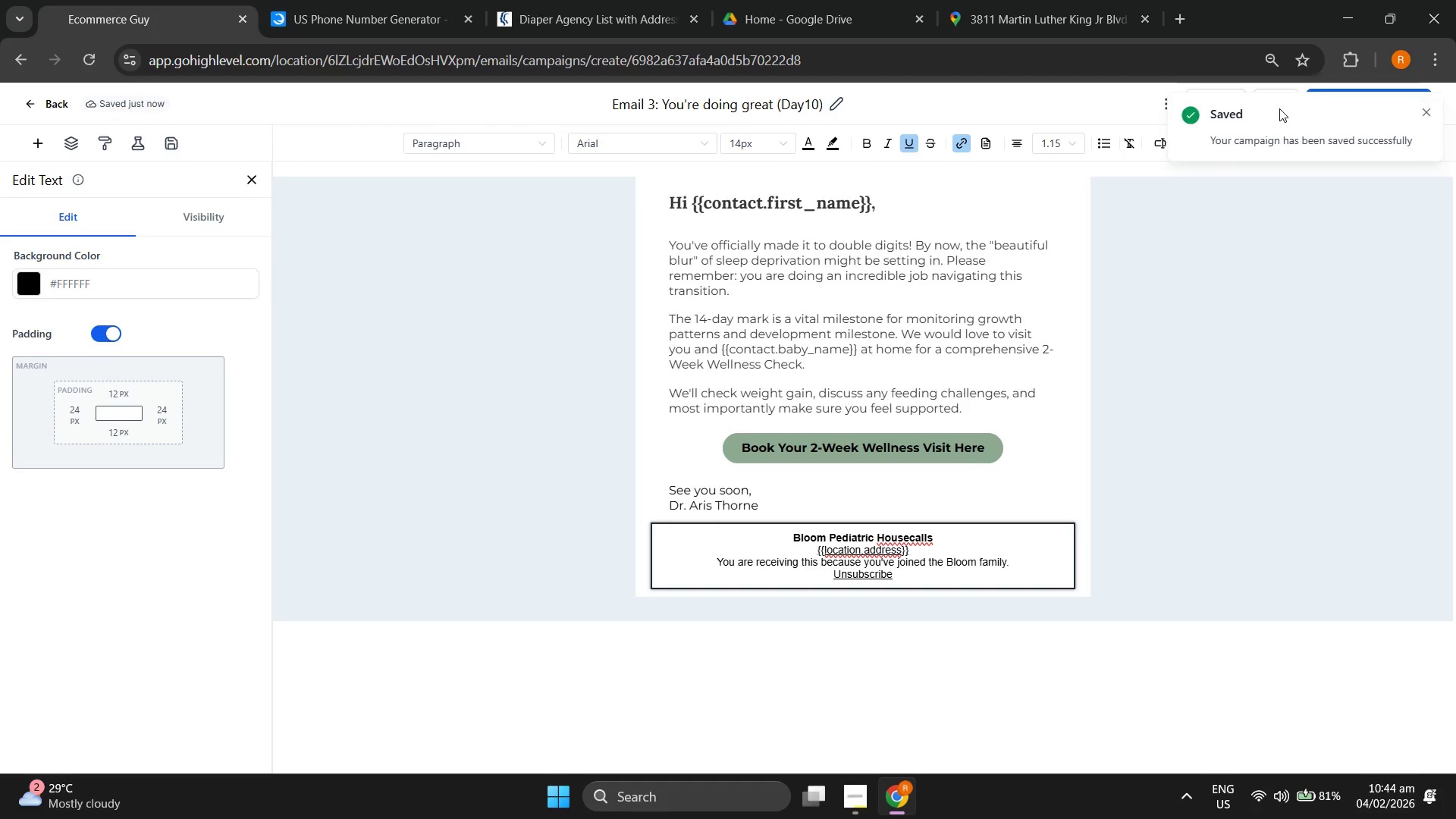 
left_click([43, 103])
 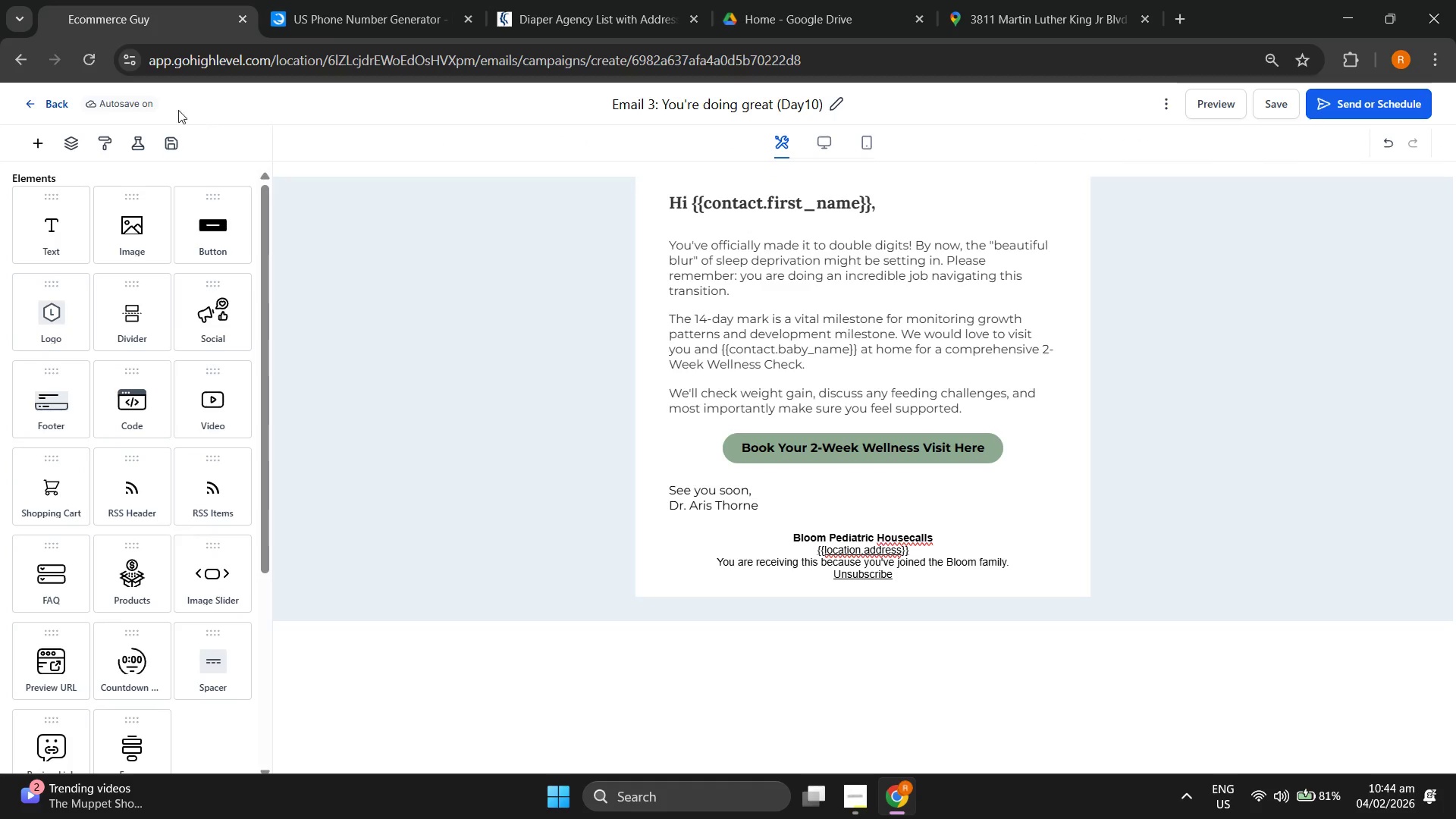 
left_click([59, 102])
 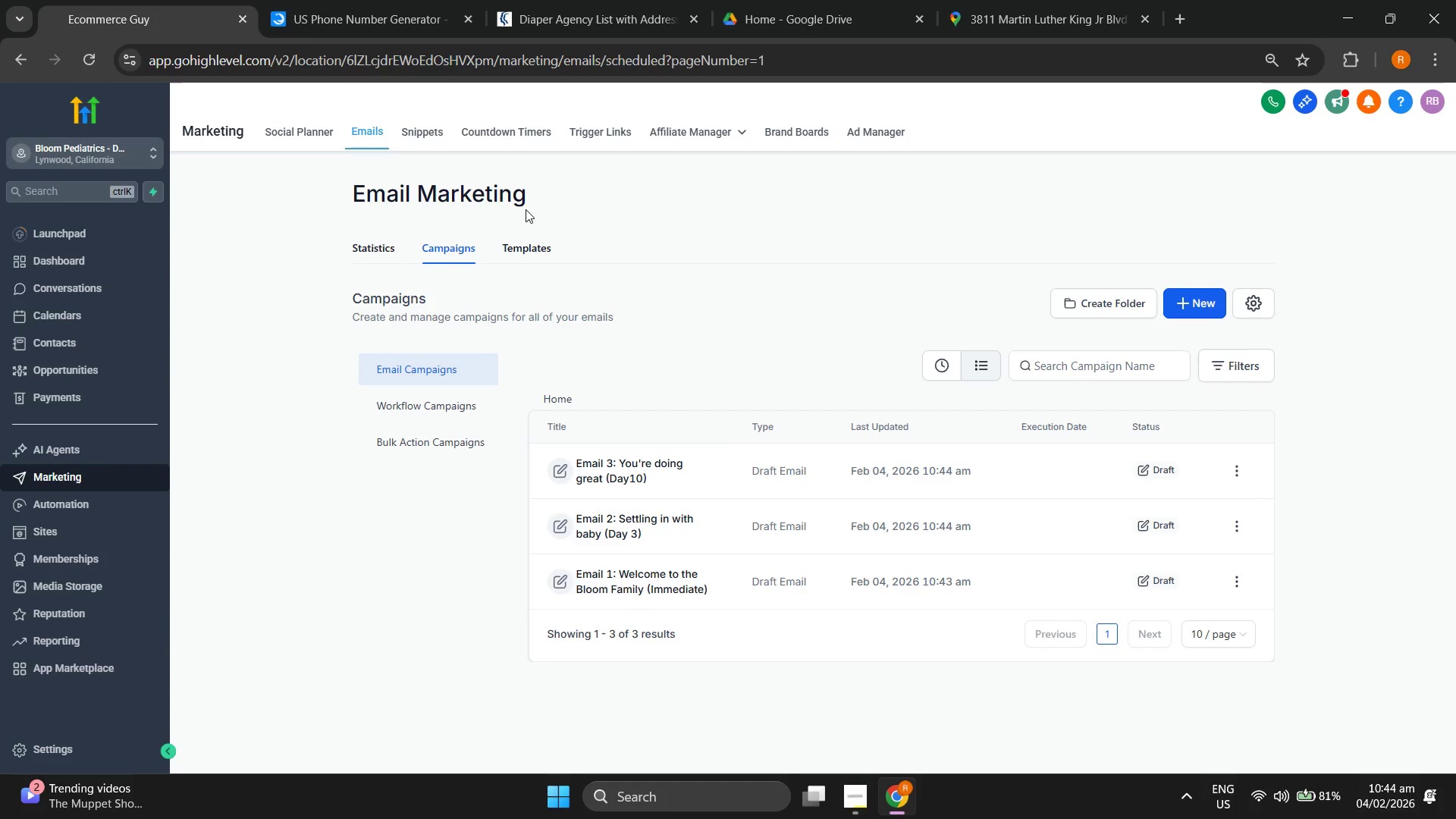 
wait(9.06)
 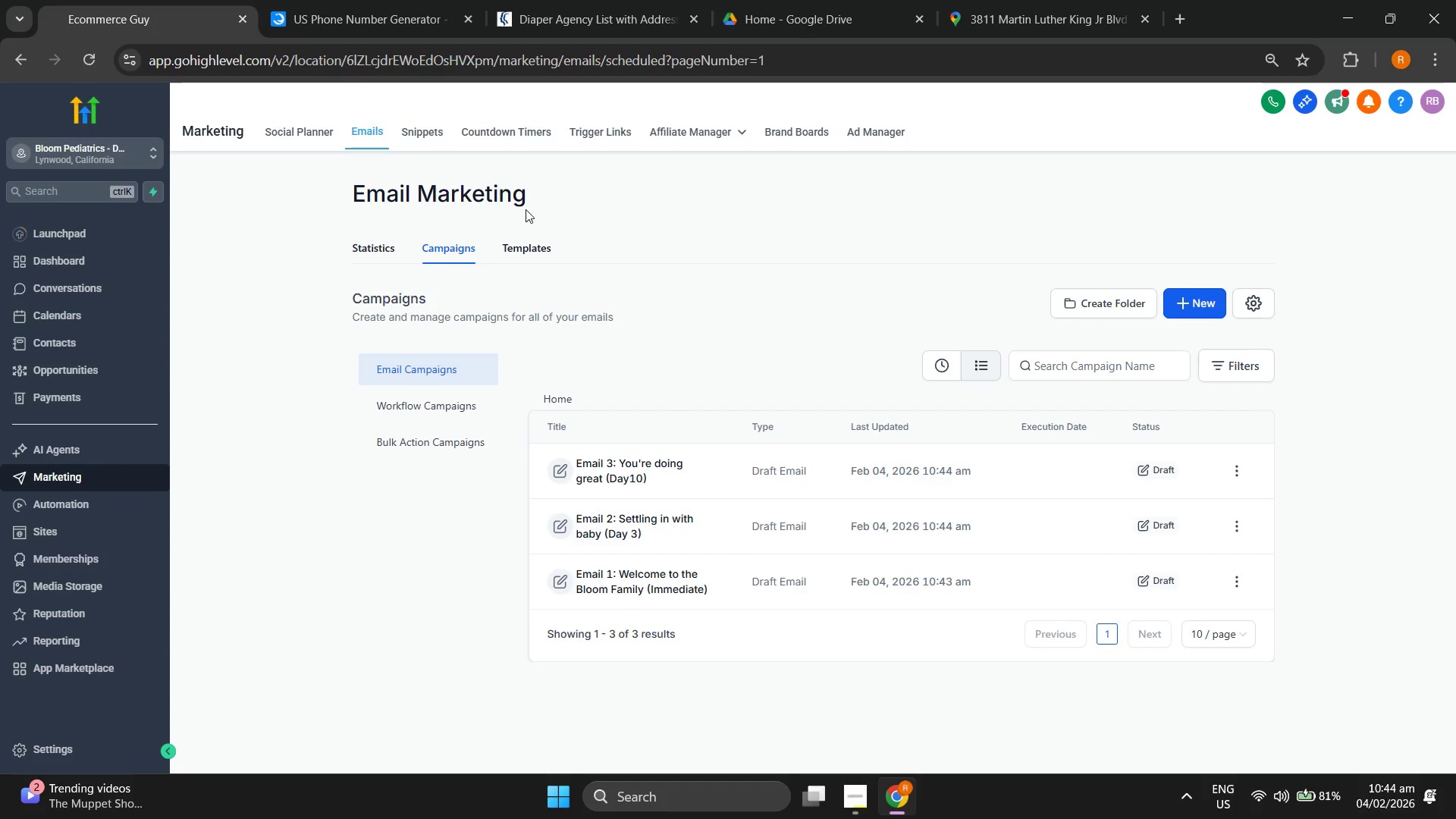 
left_click([874, 792])